 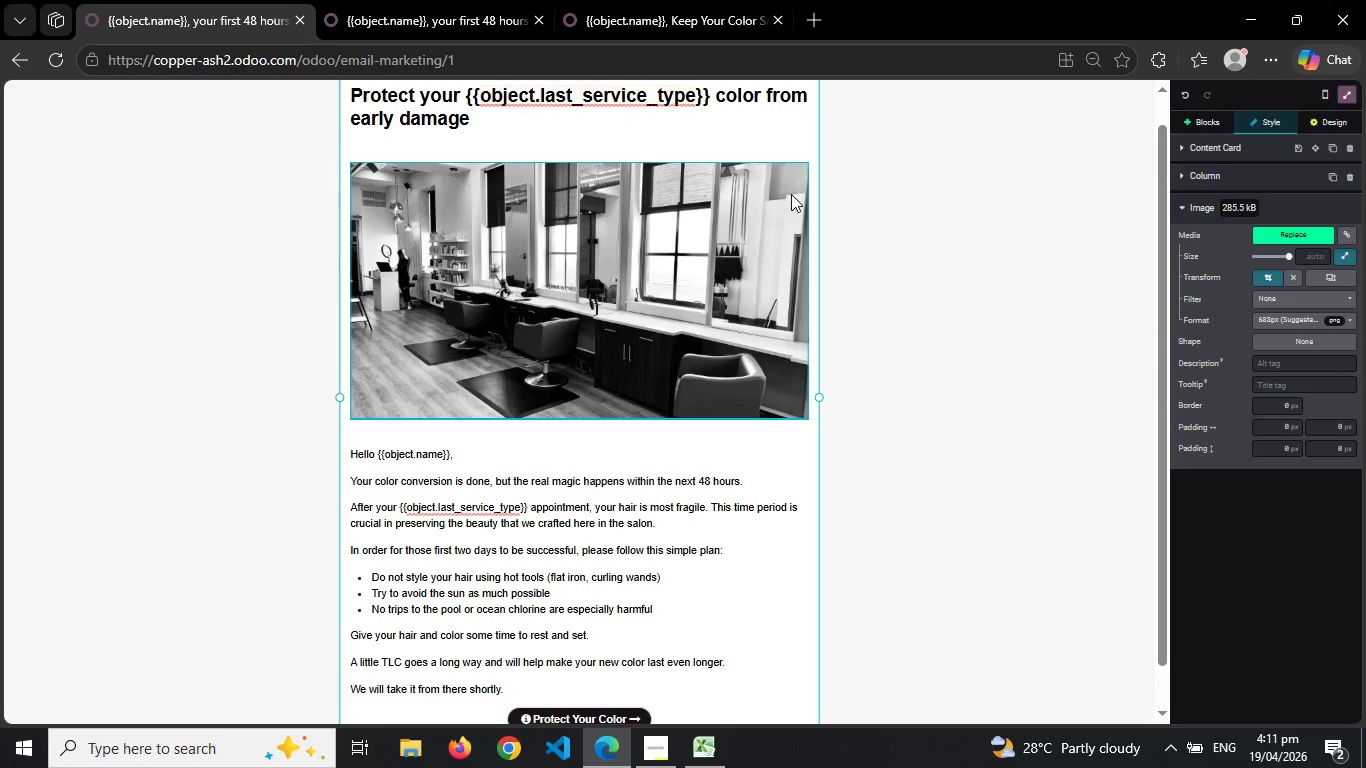 
left_click([1341, 97])
 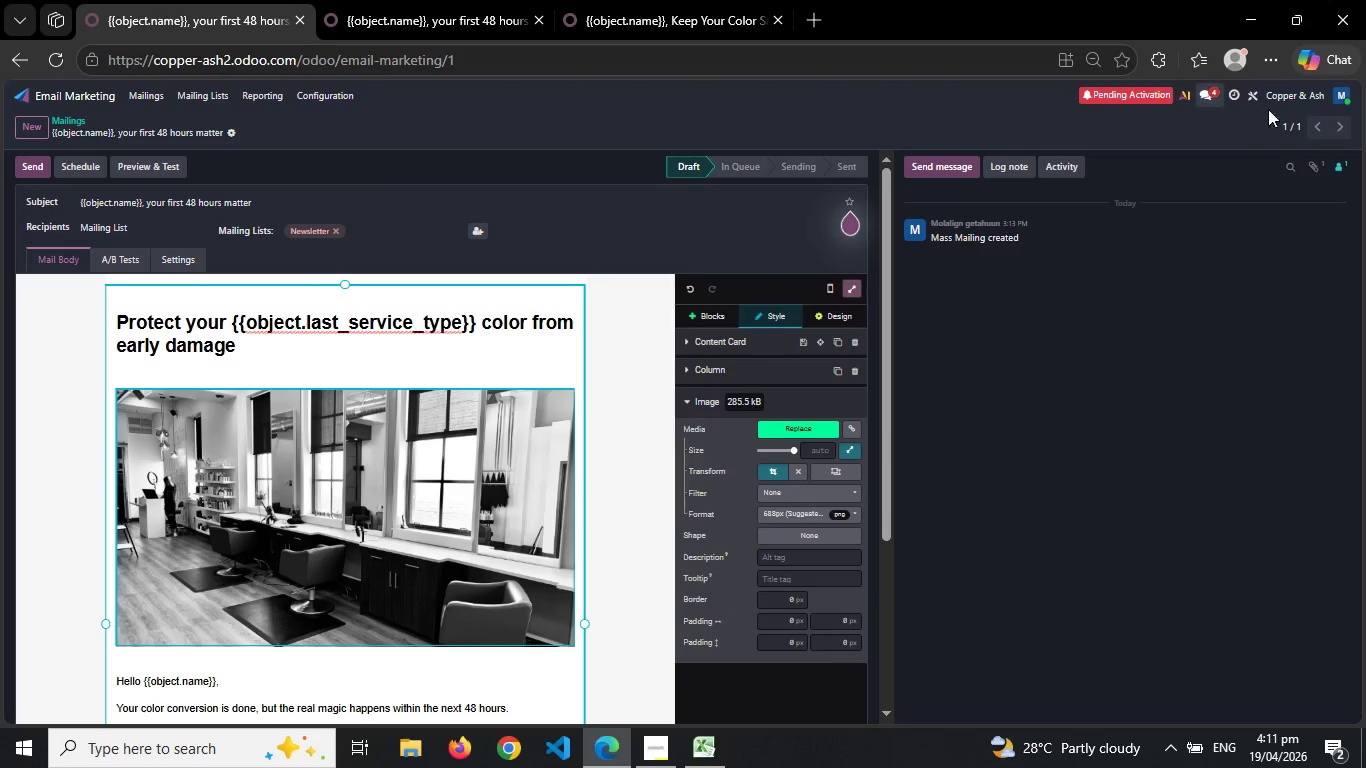 
hold_key(key=ControlLeft, duration=1.47)
 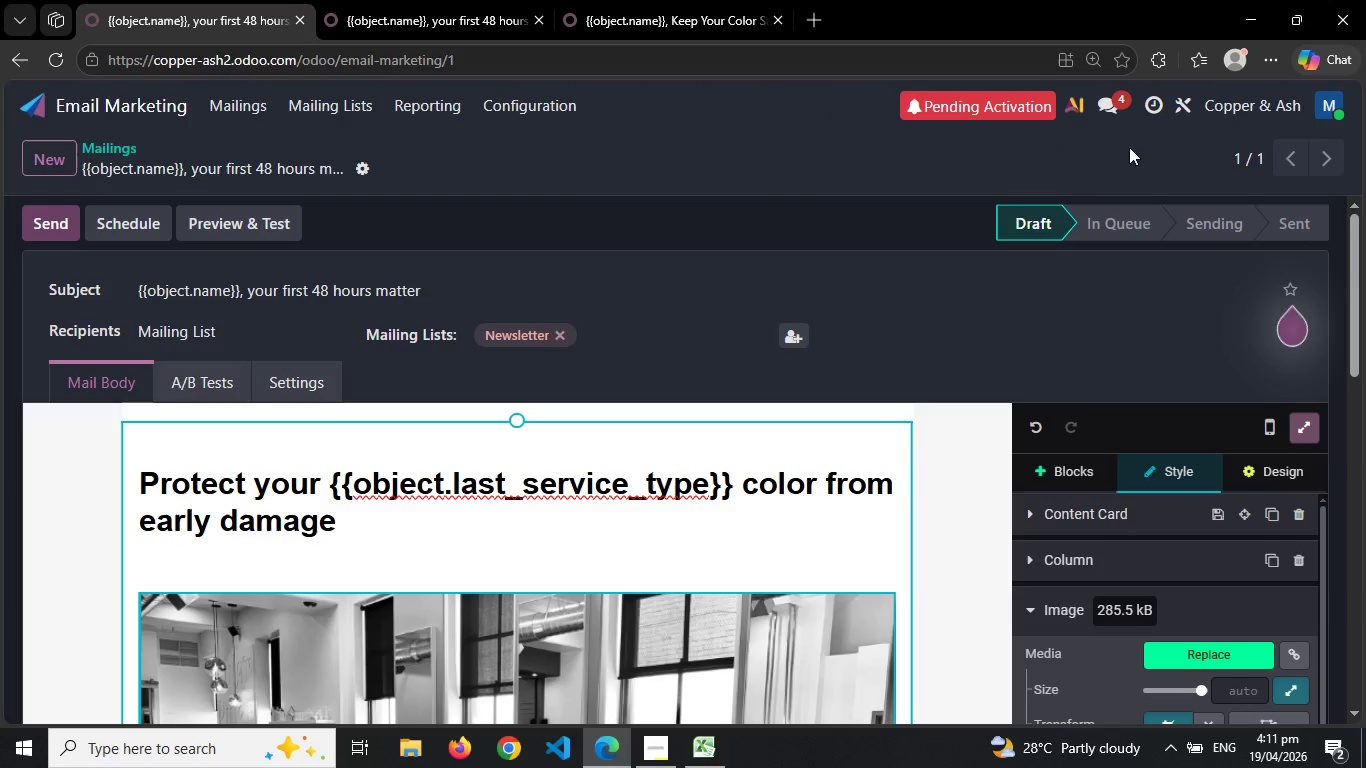 
left_click([1269, 50])
 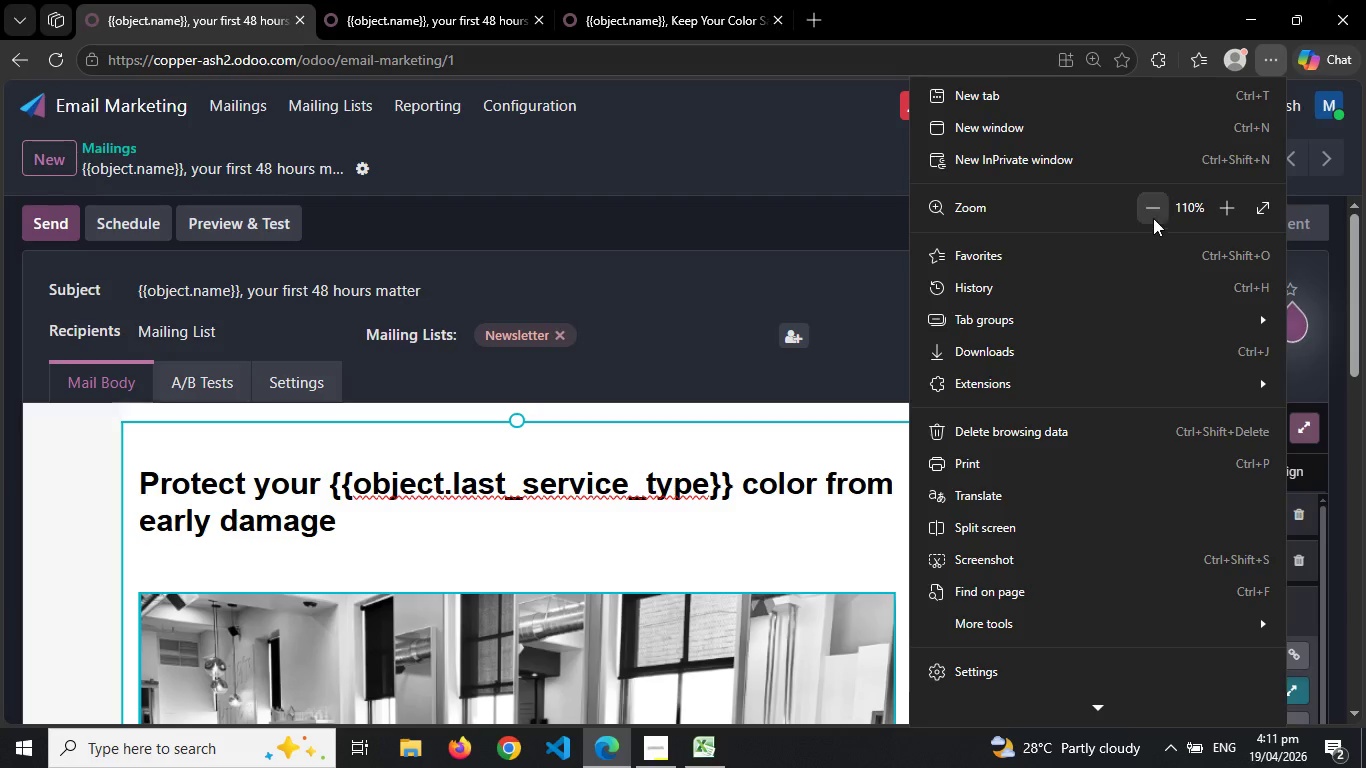 
left_click([1153, 215])
 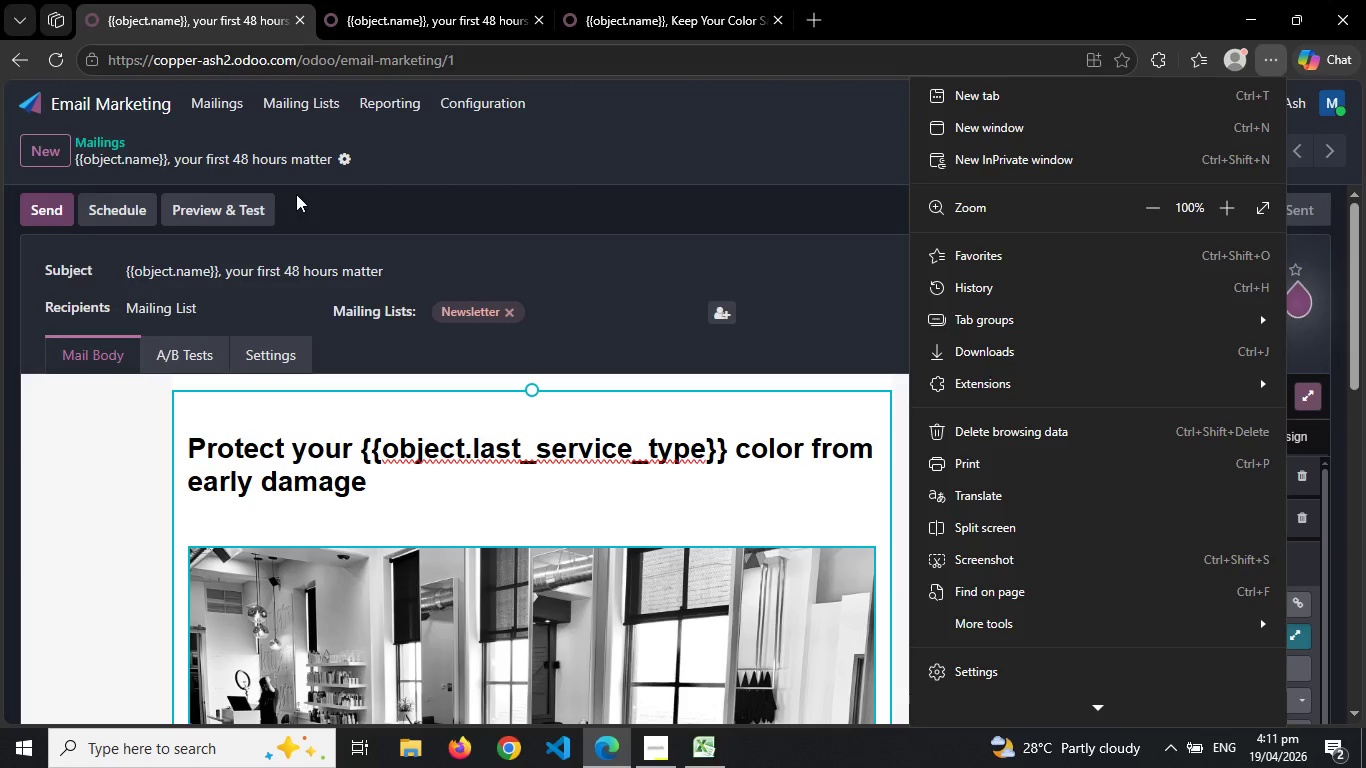 
left_click([307, 99])
 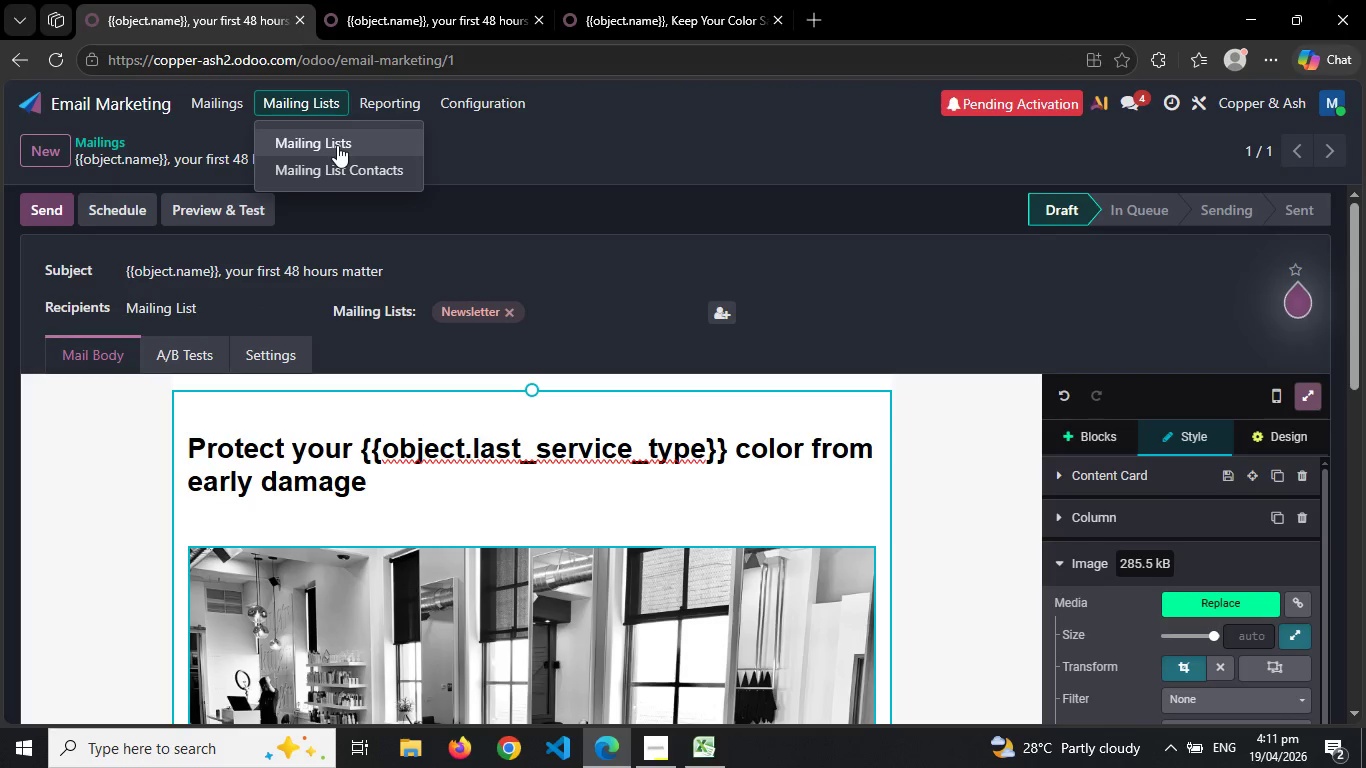 
left_click([338, 145])
 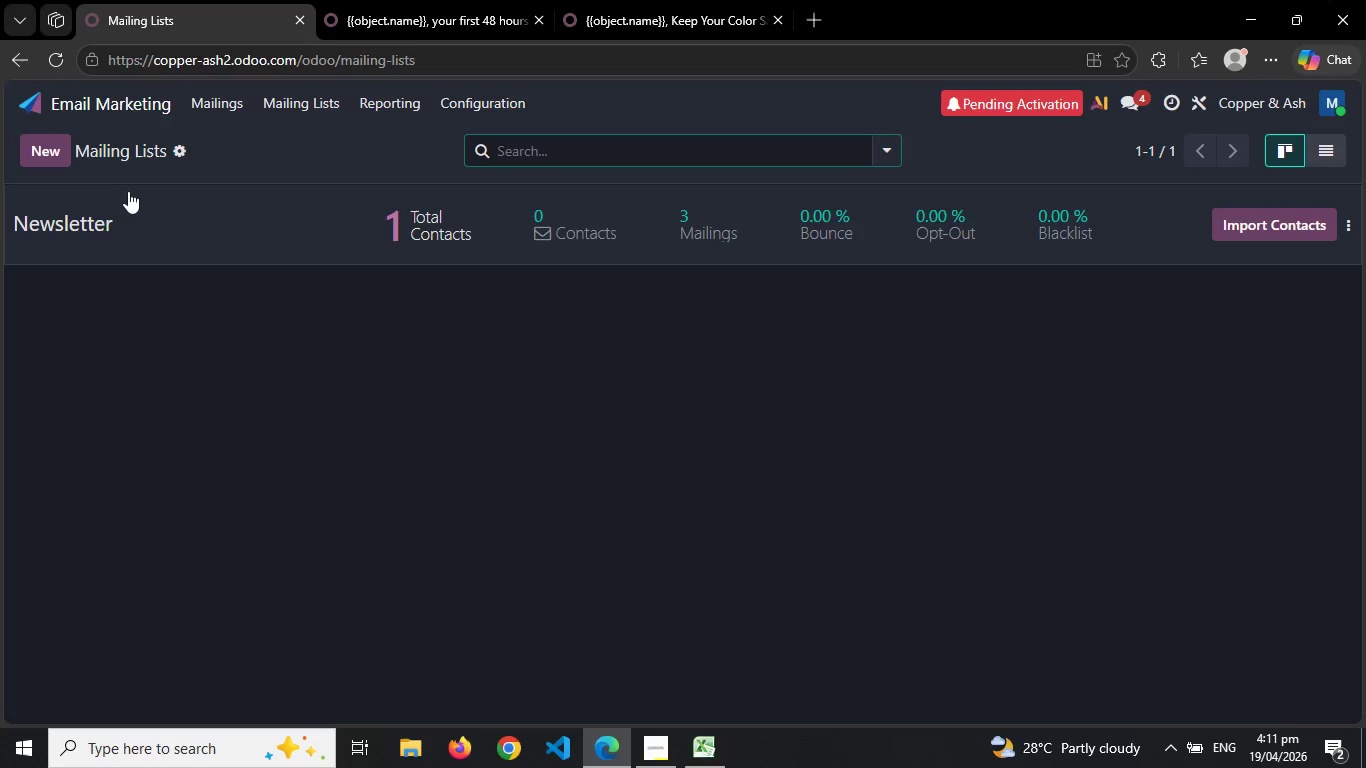 
left_click([43, 149])
 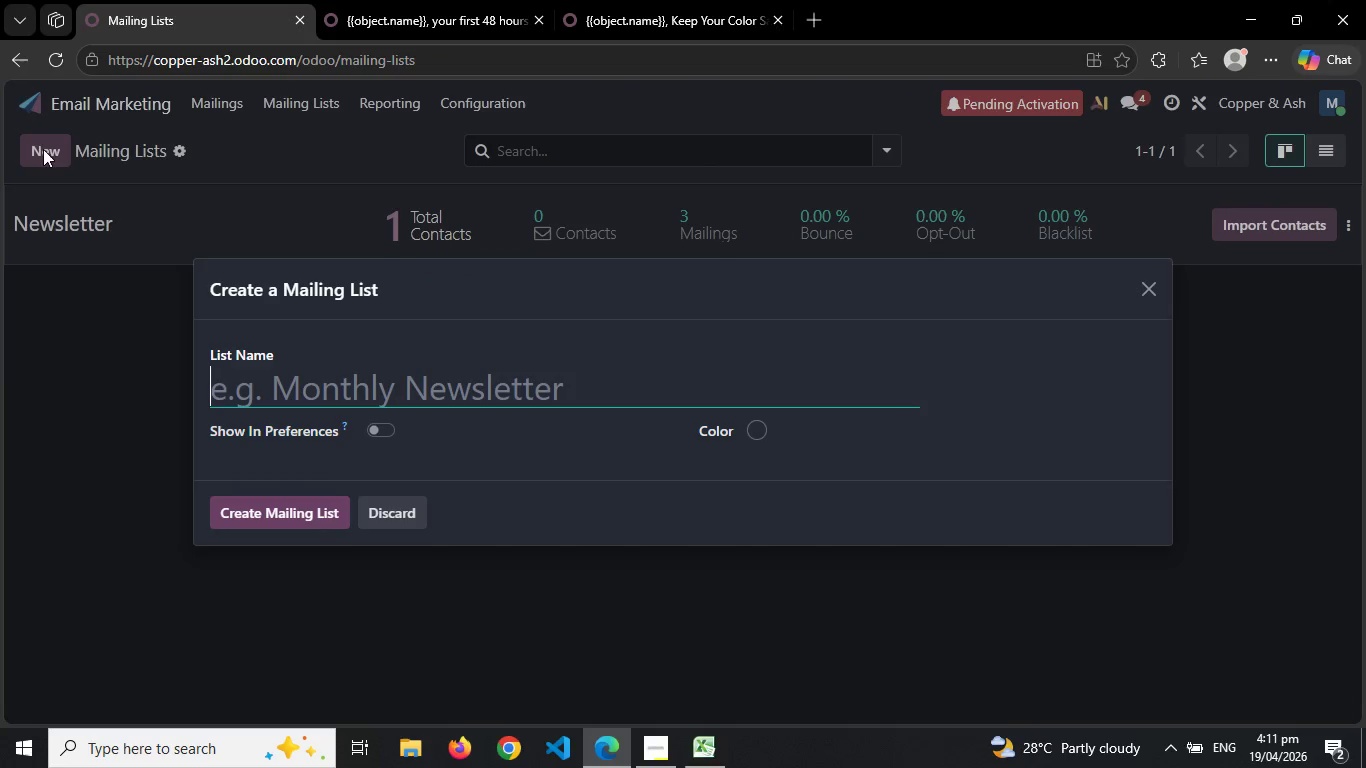 
key(Control+V)
 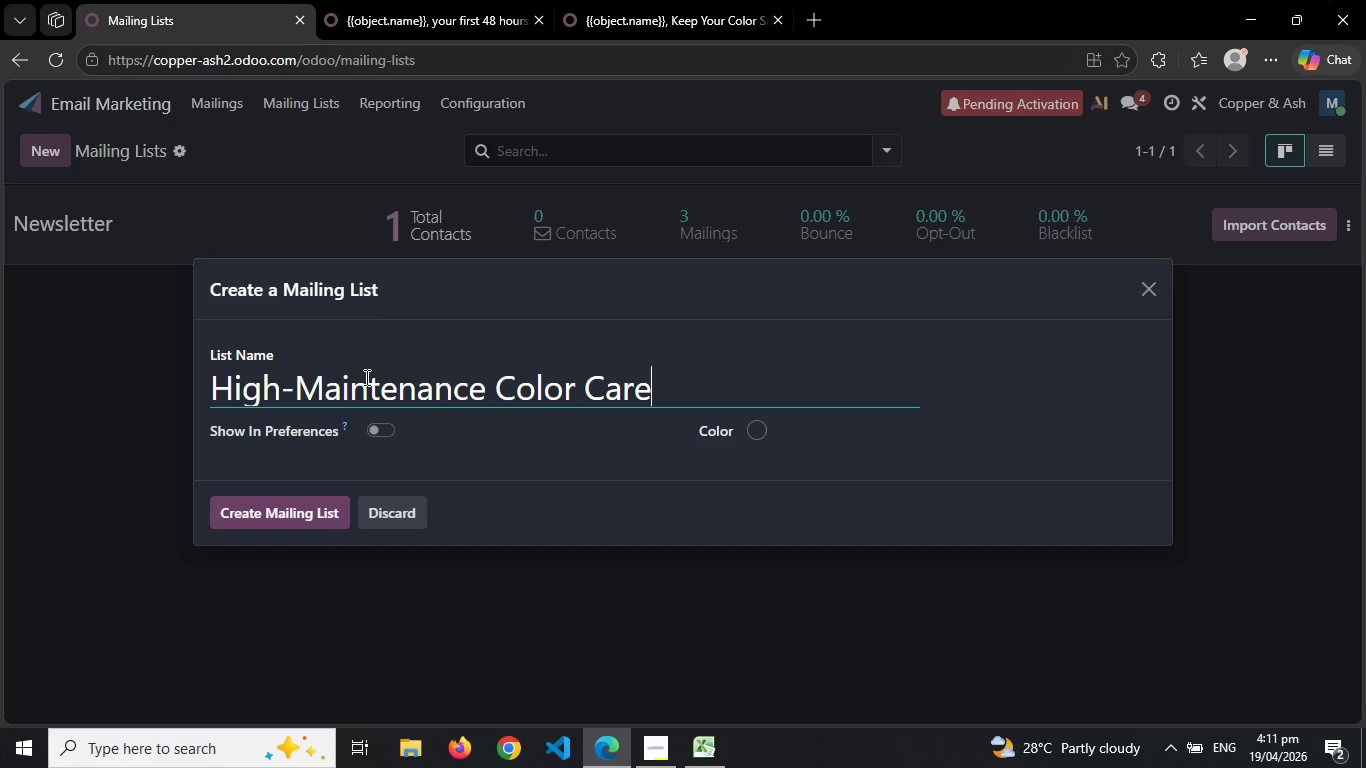 
key(Enter)
 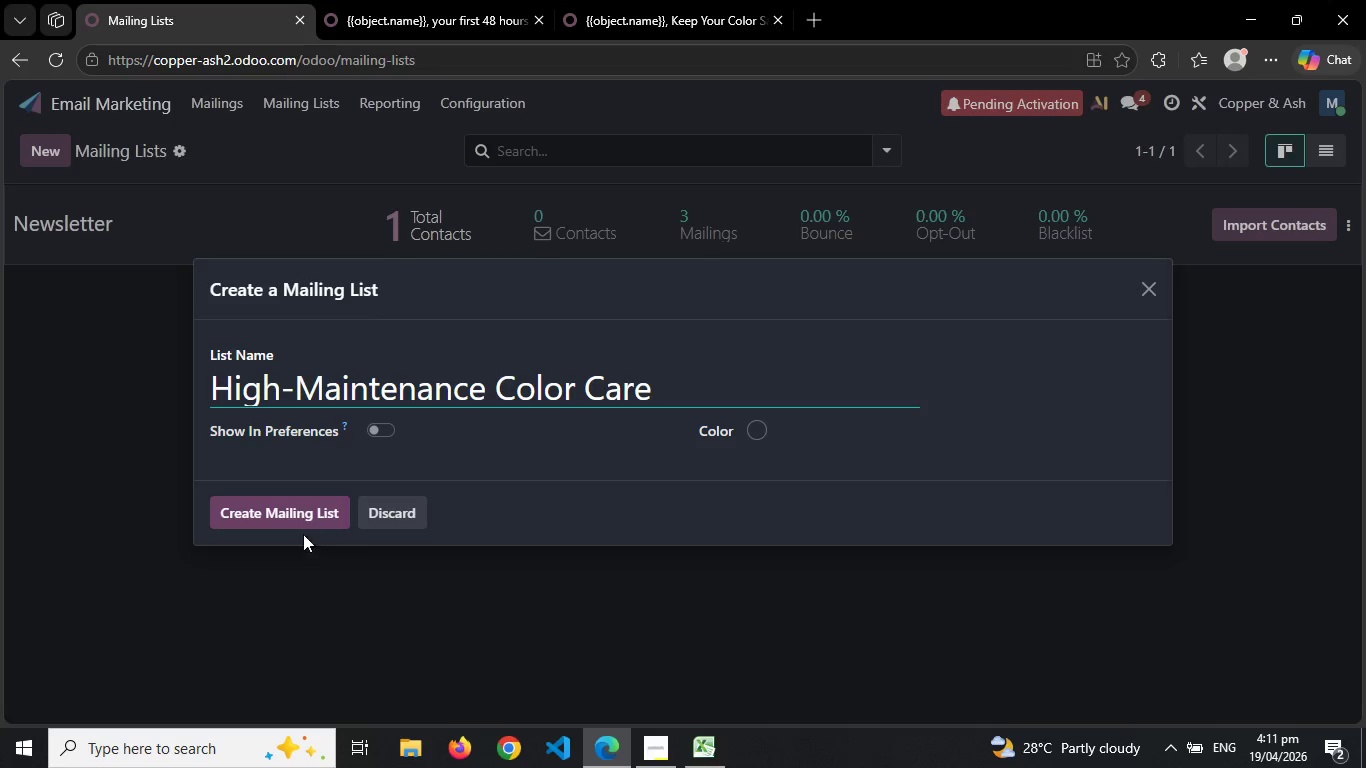 
left_click([310, 516])
 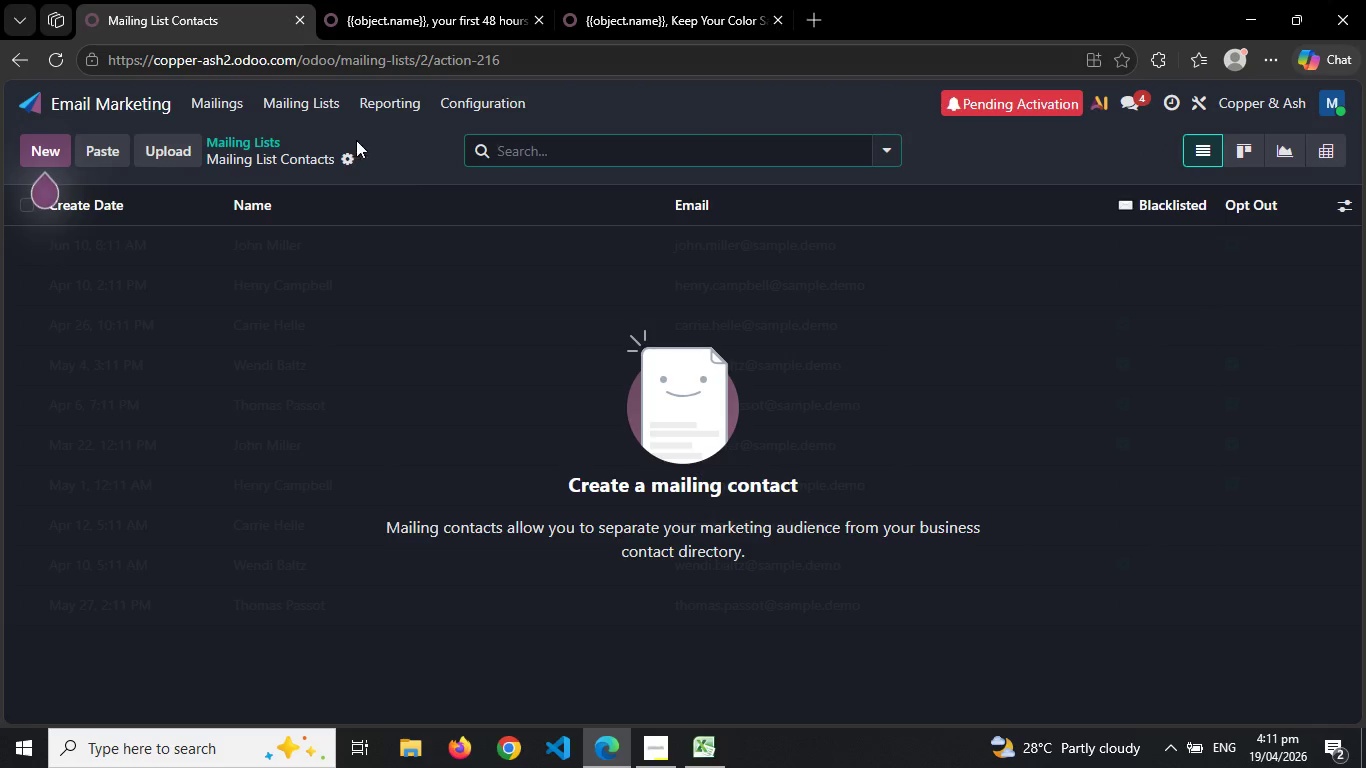 
left_click([318, 107])
 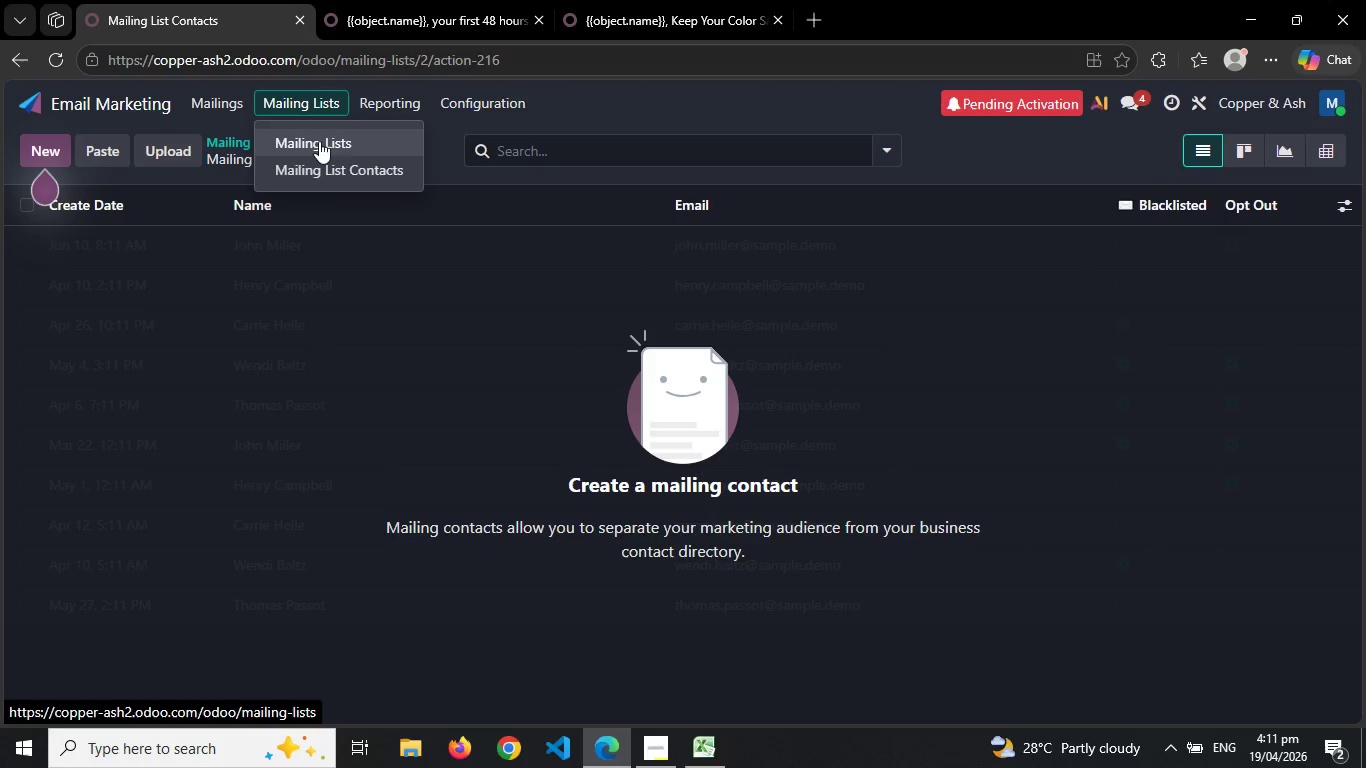 
left_click([319, 141])
 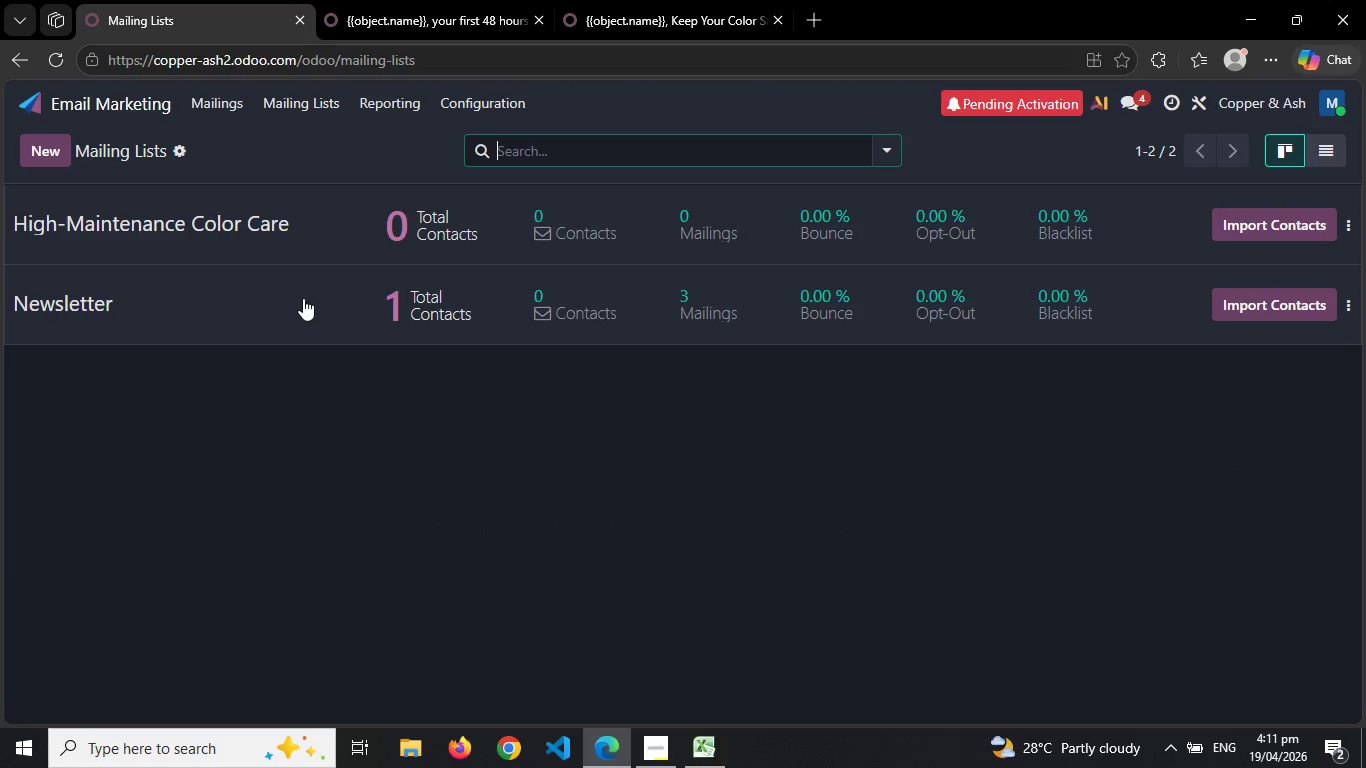 
left_click([303, 299])
 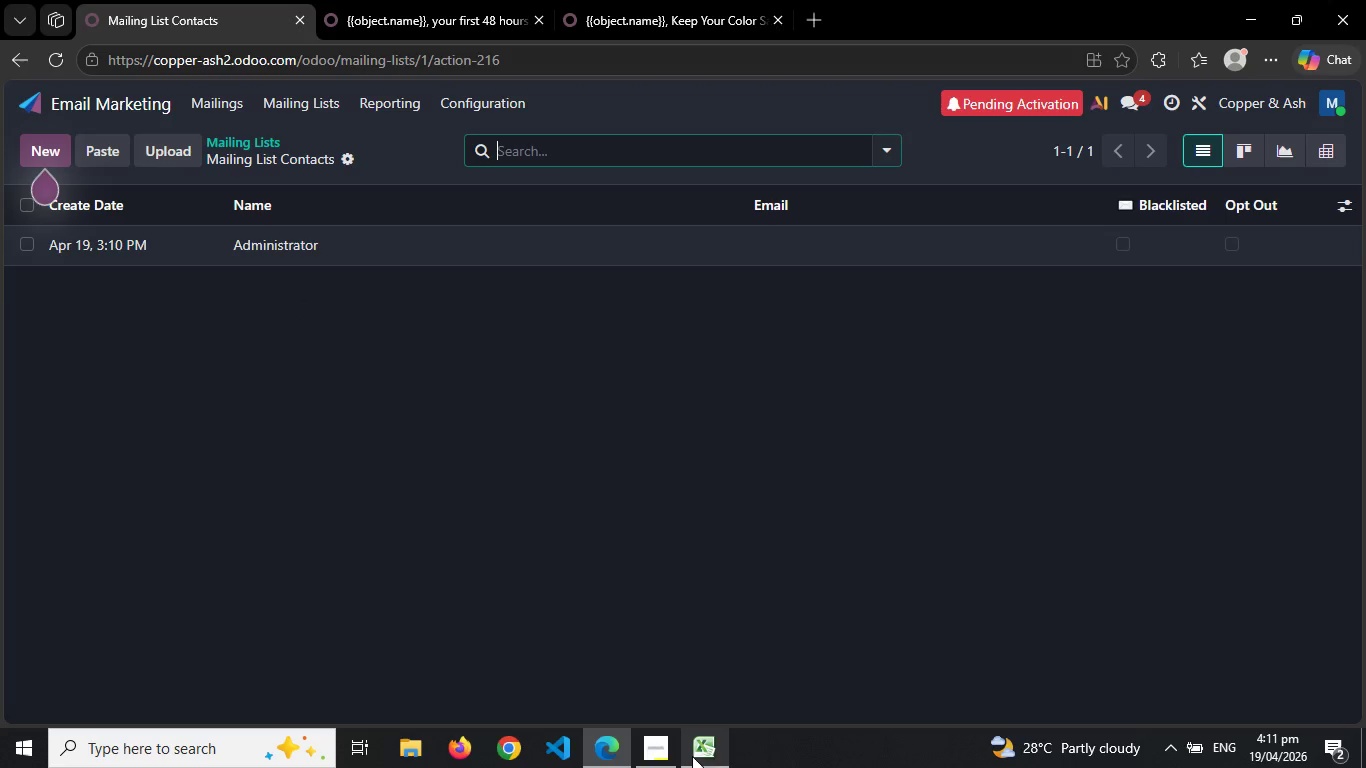 
left_click([713, 752])
 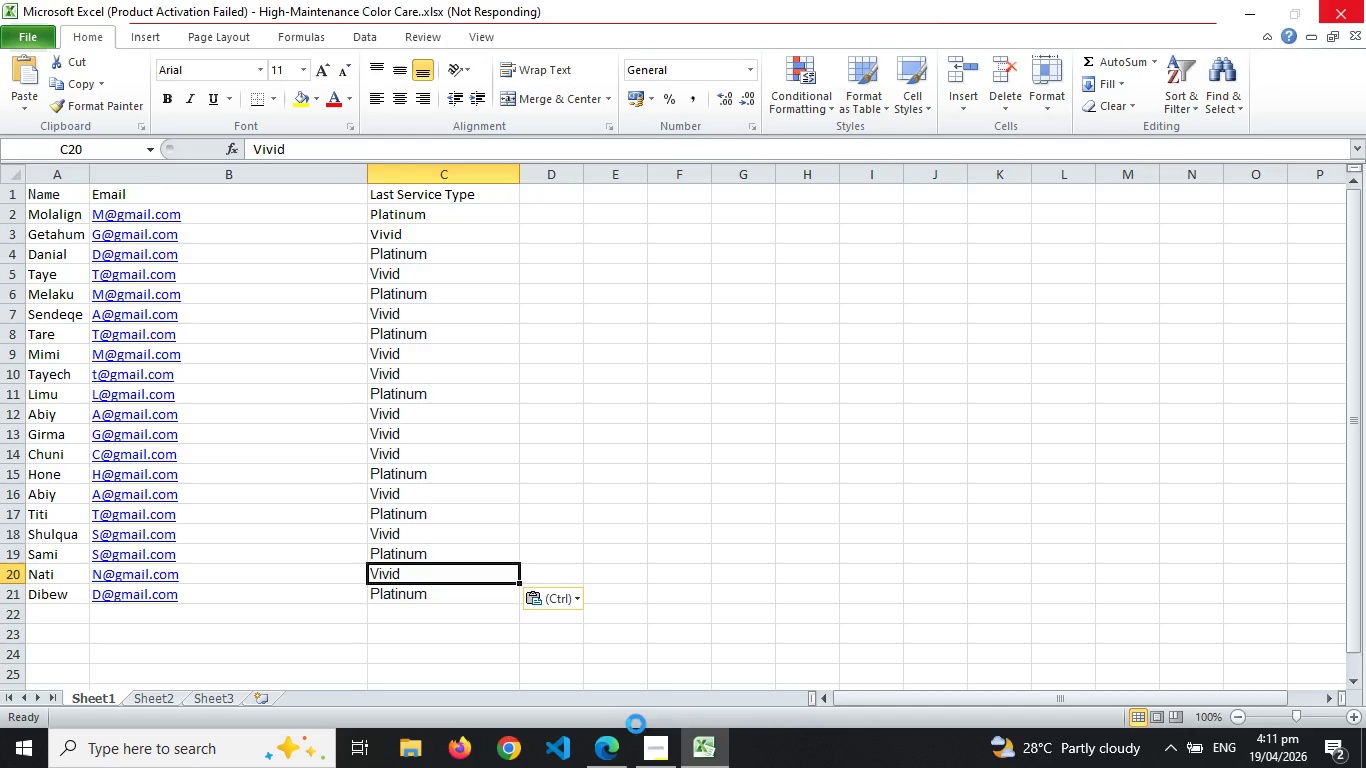 
left_click([608, 749])
 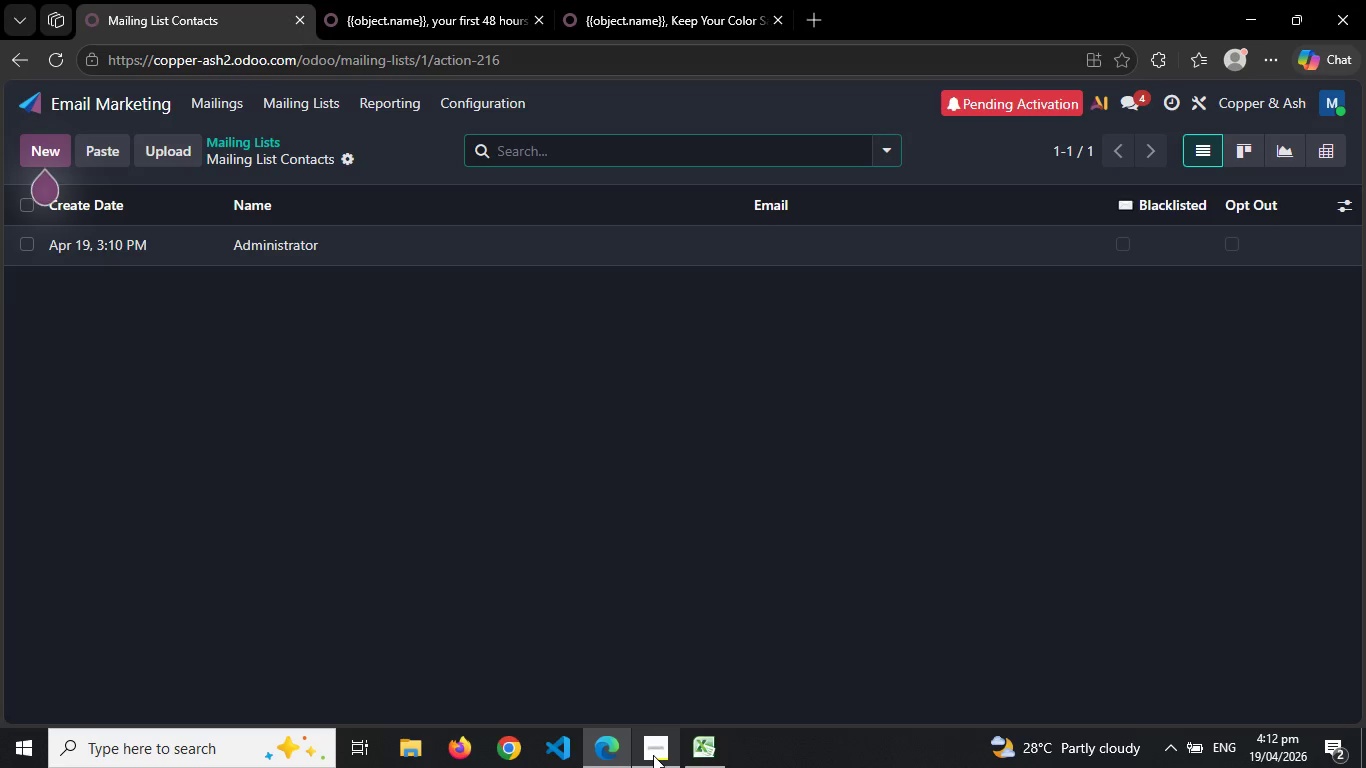 
left_click([653, 755])